 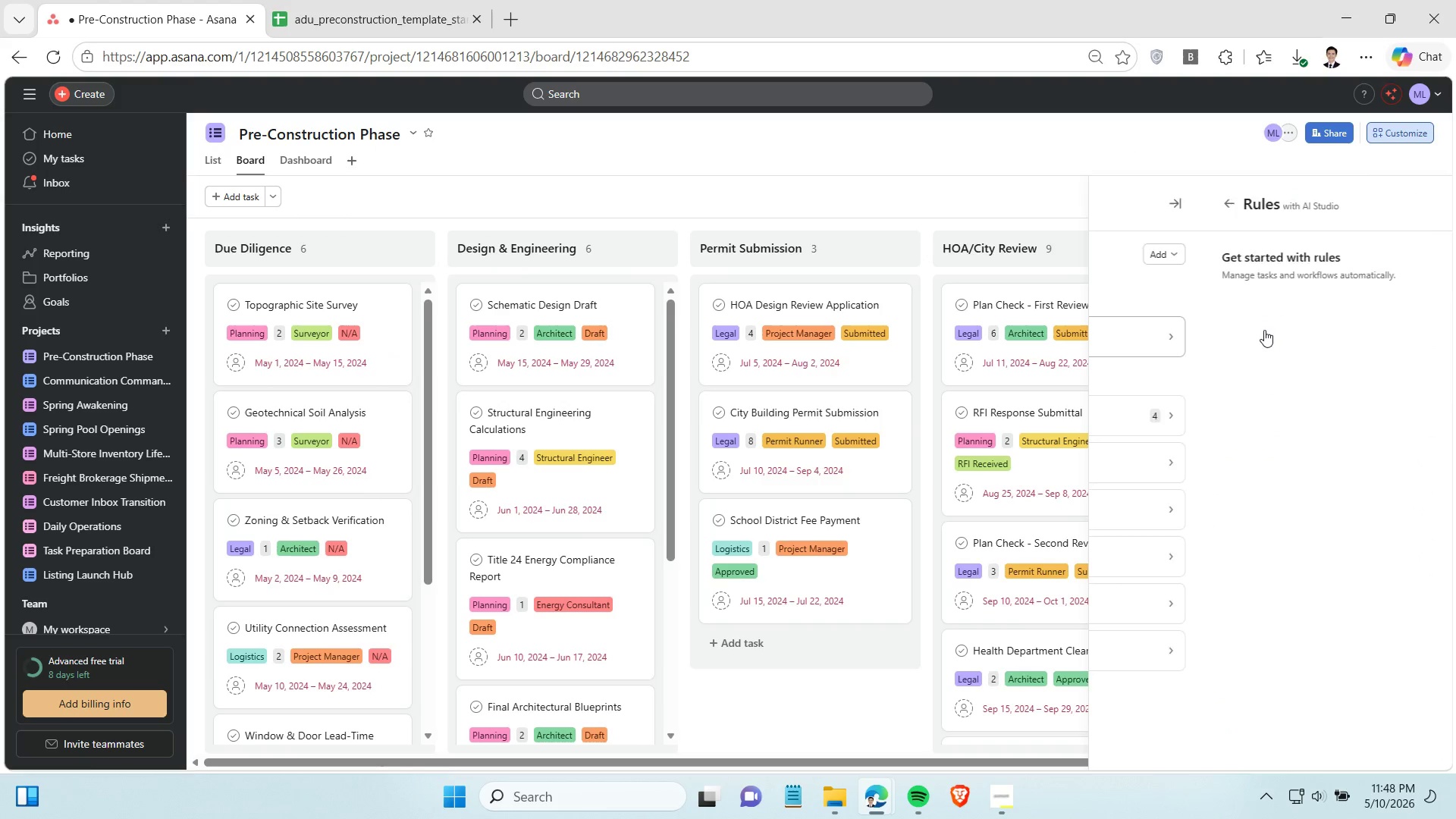 
left_click([1237, 262])
 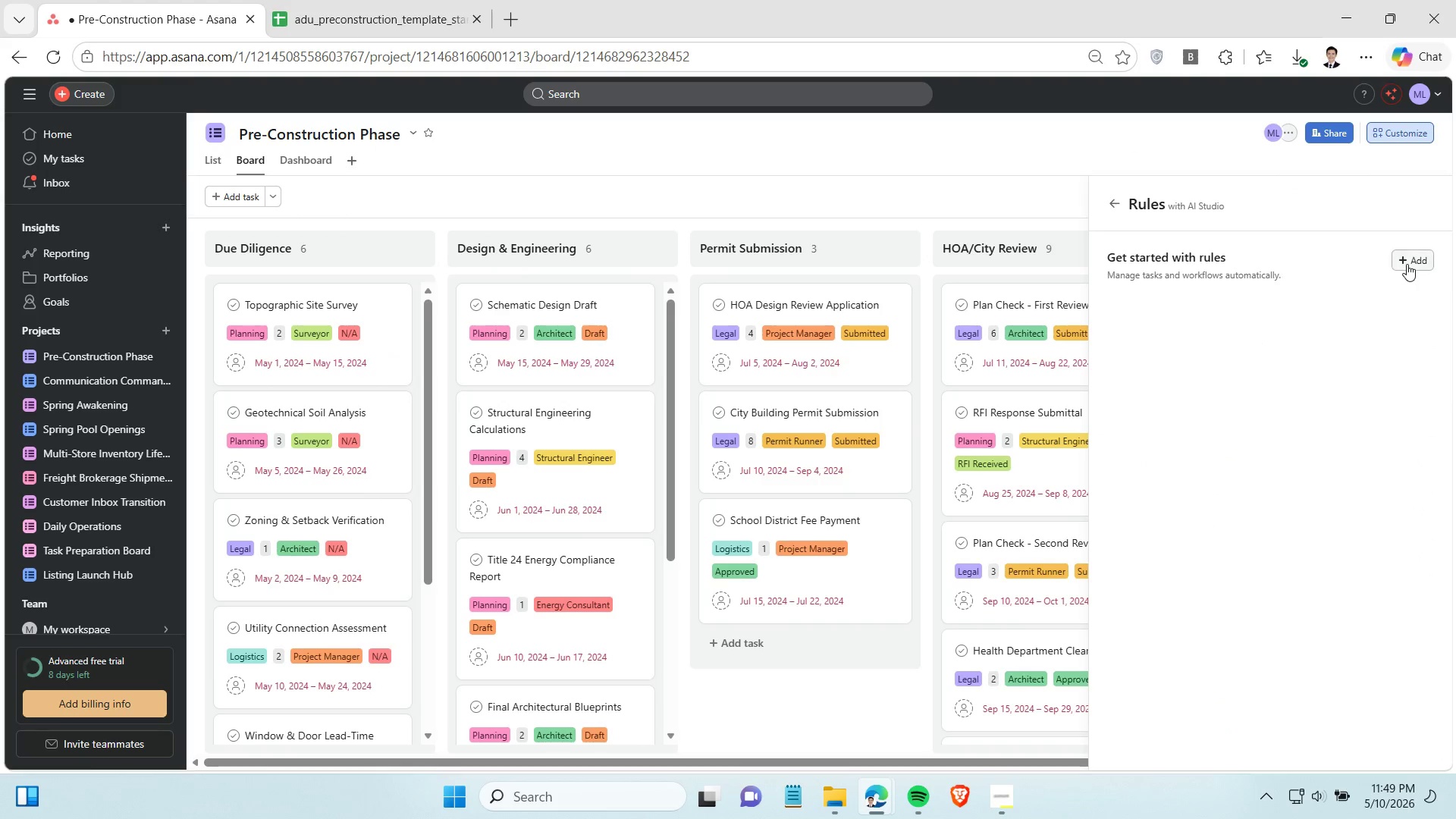 
left_click([1407, 264])
 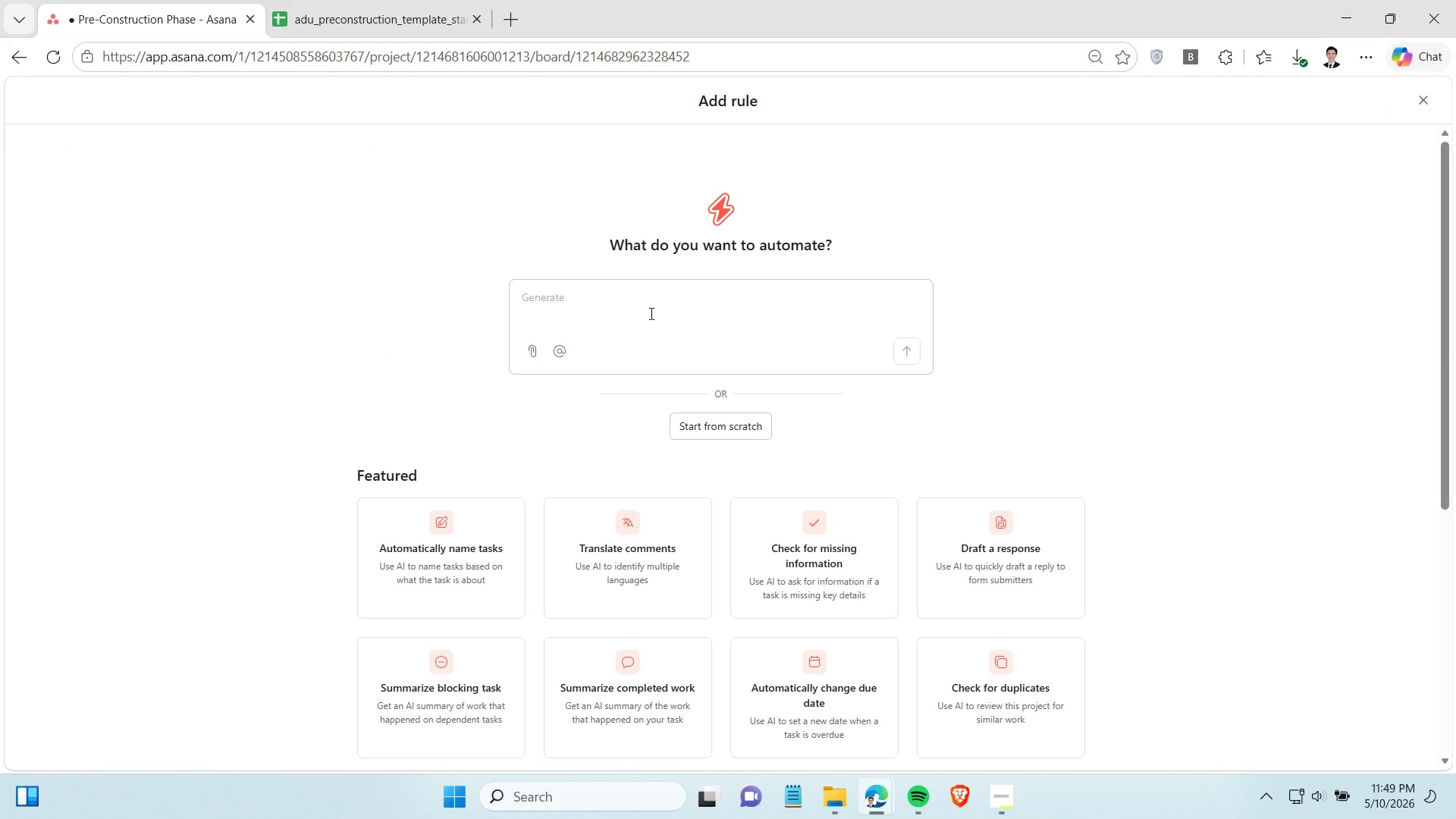 
left_click([739, 421])
 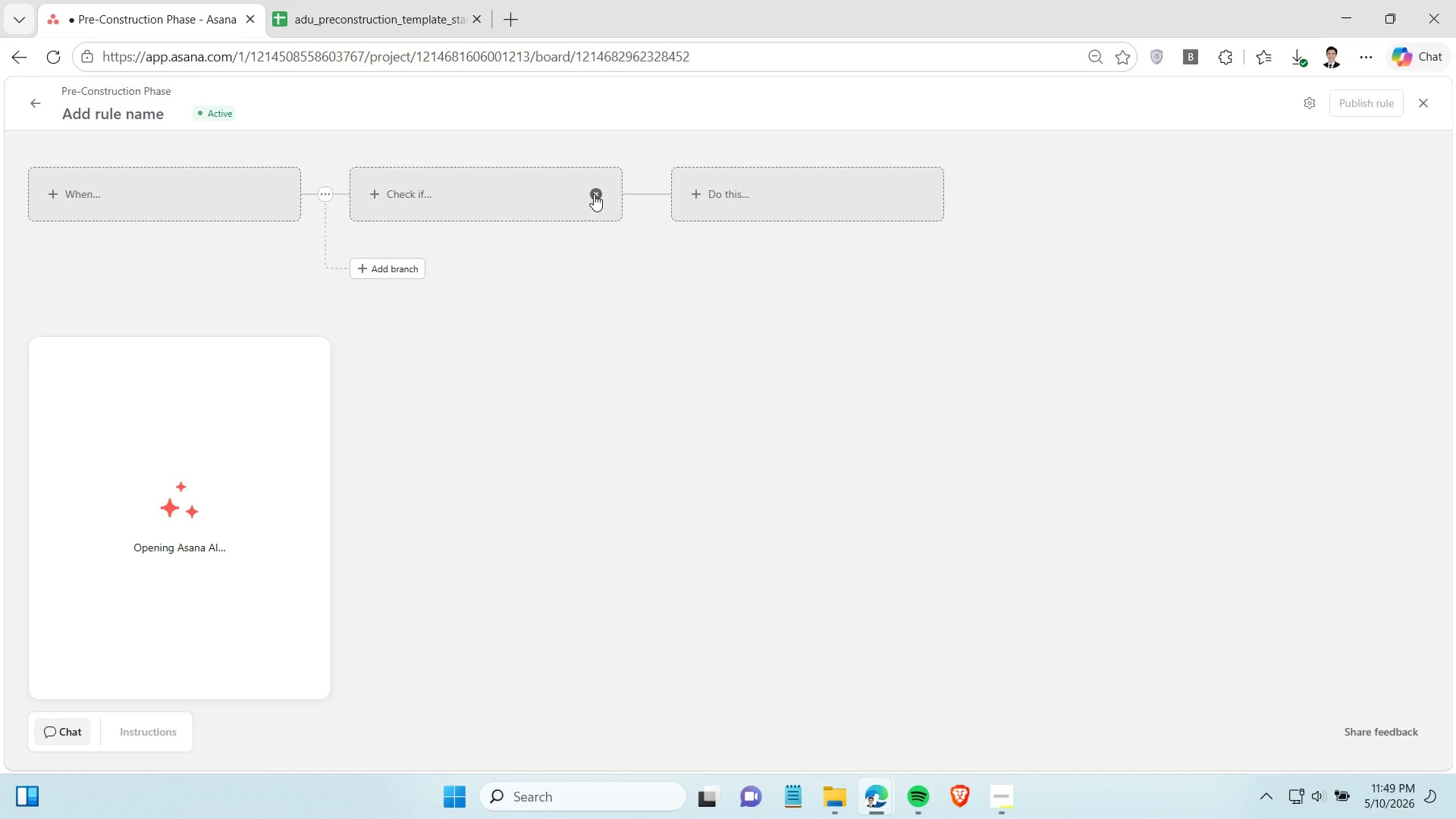 
left_click([594, 194])
 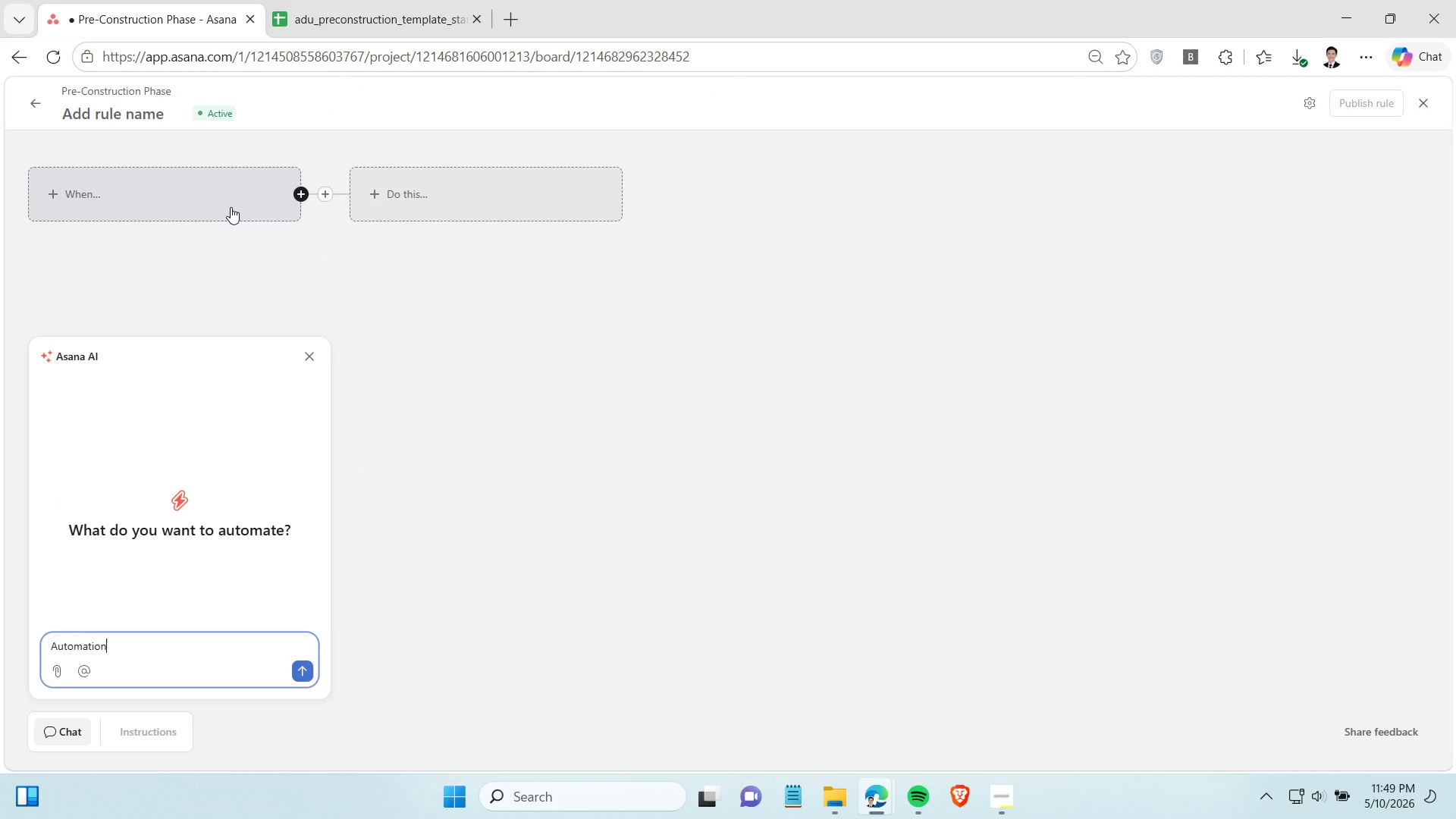 
left_click([231, 207])
 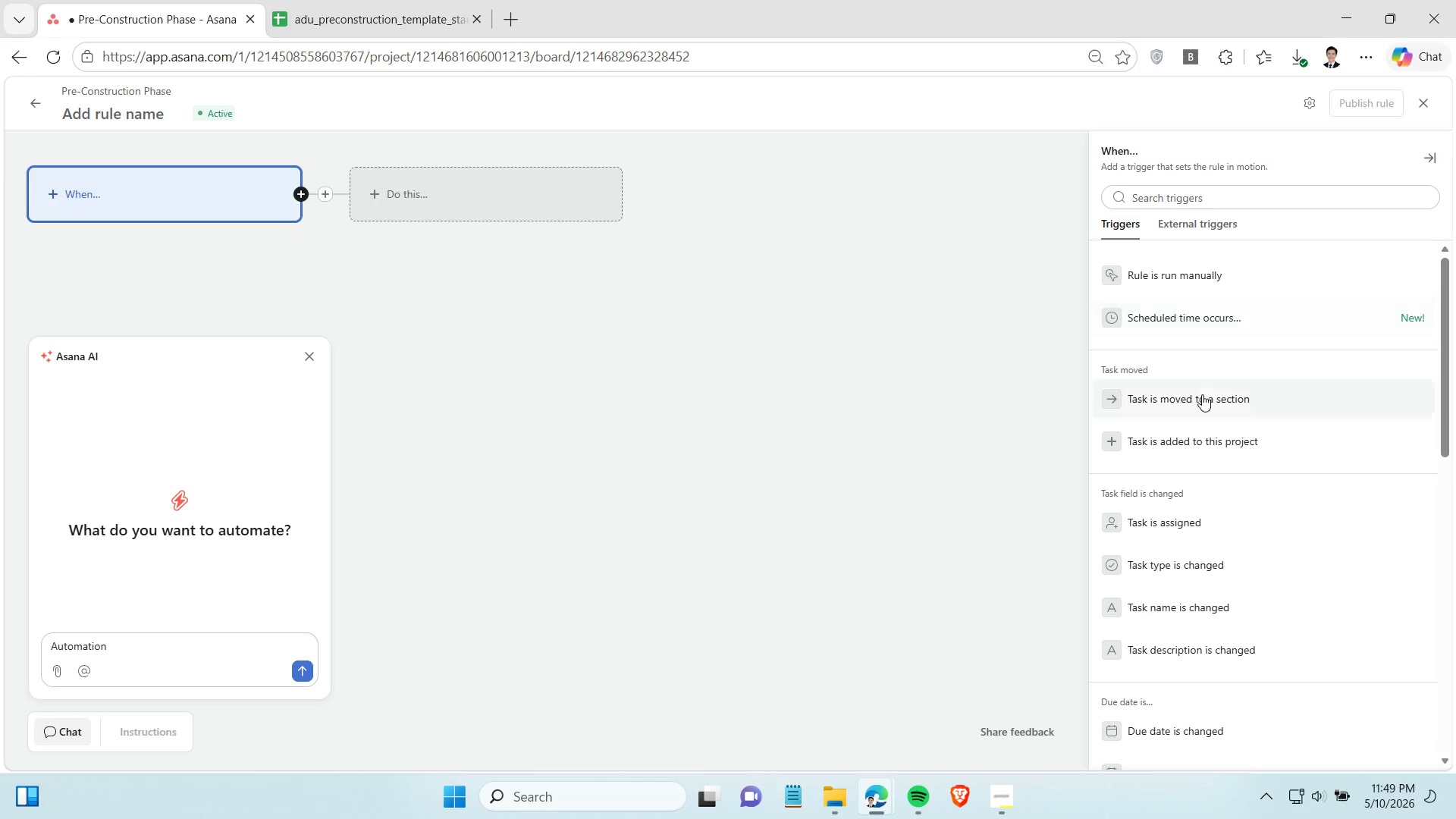 
left_click([1202, 394])
 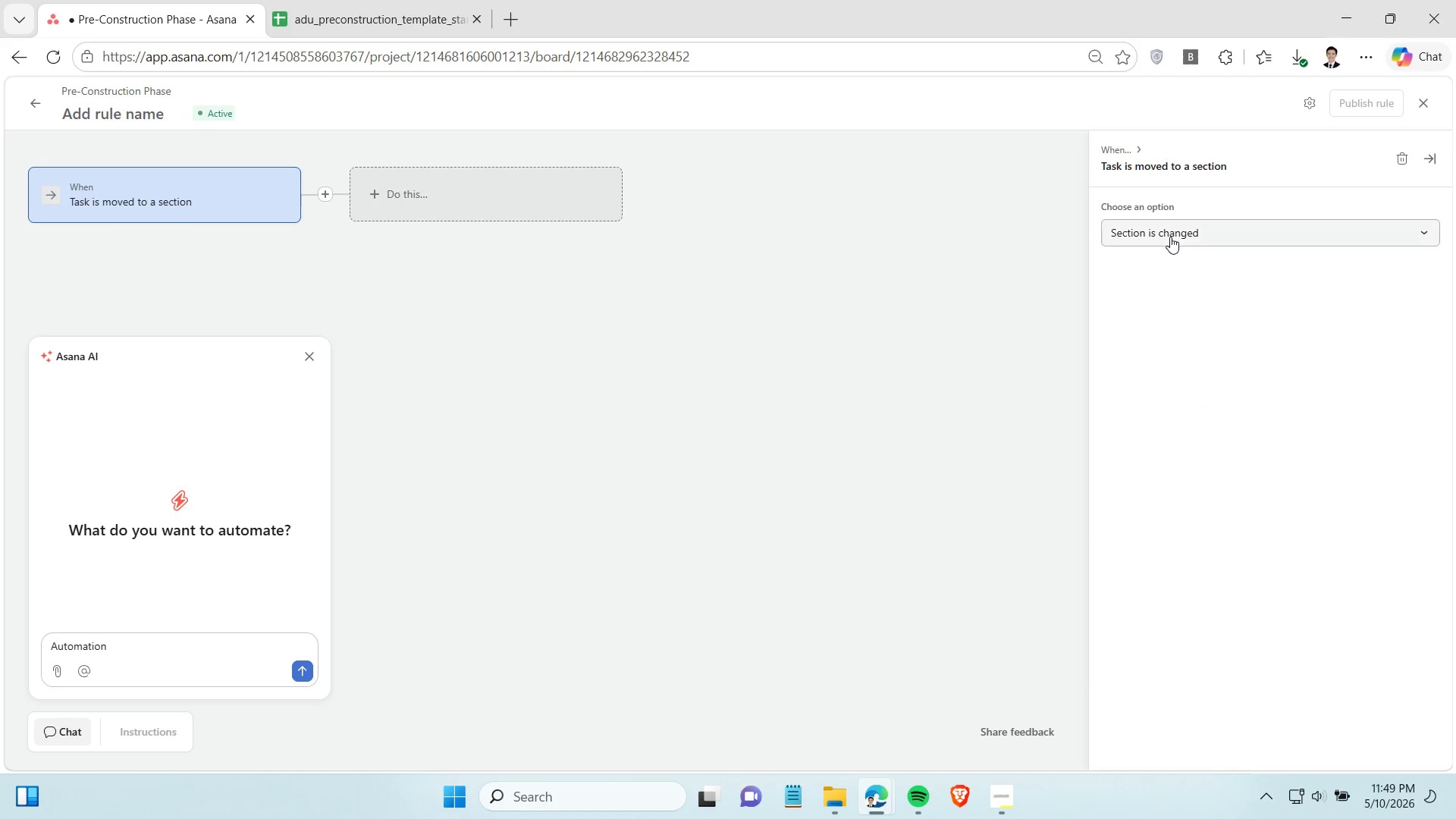 
left_click([1170, 237])
 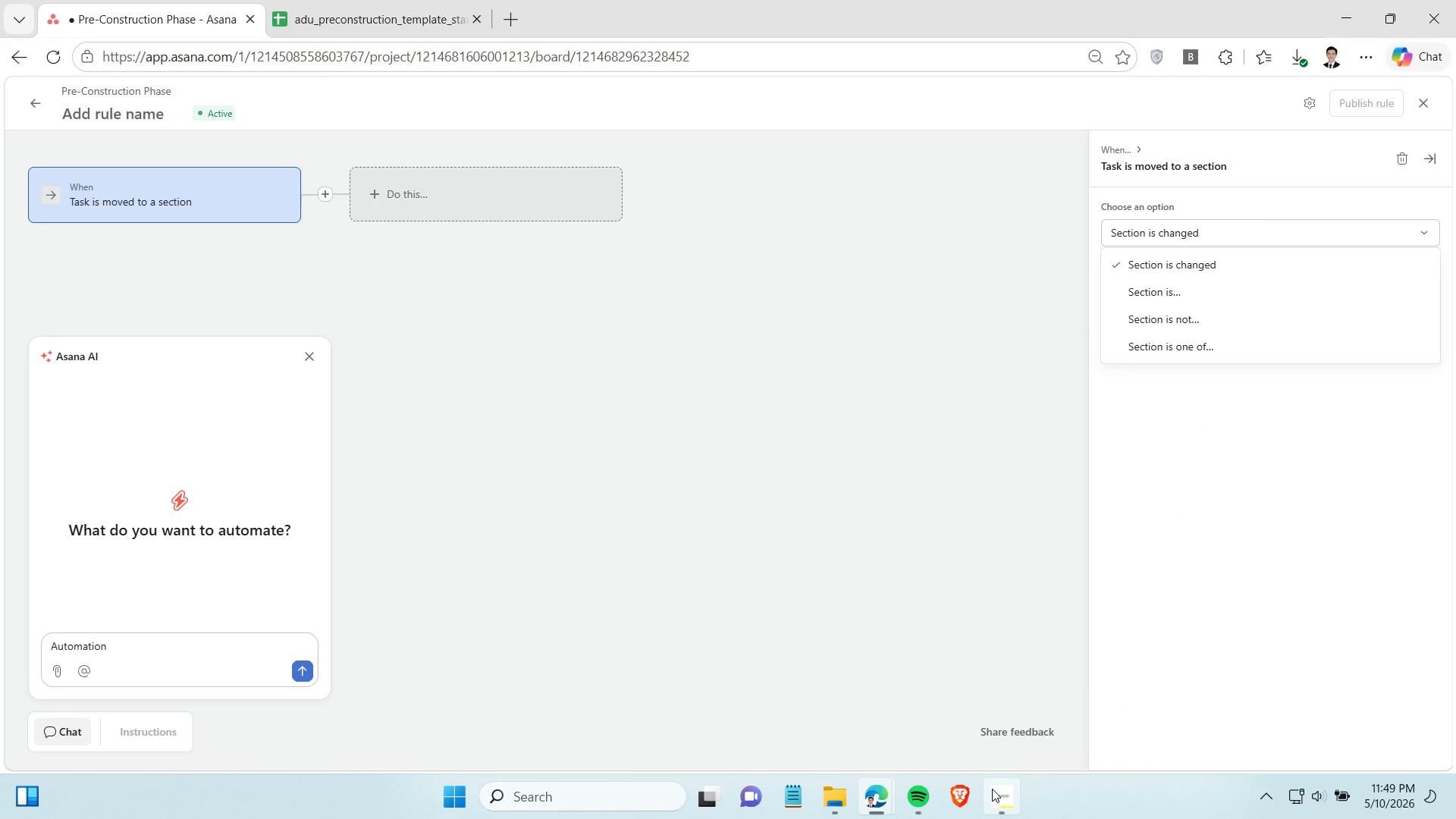 
left_click([993, 789])